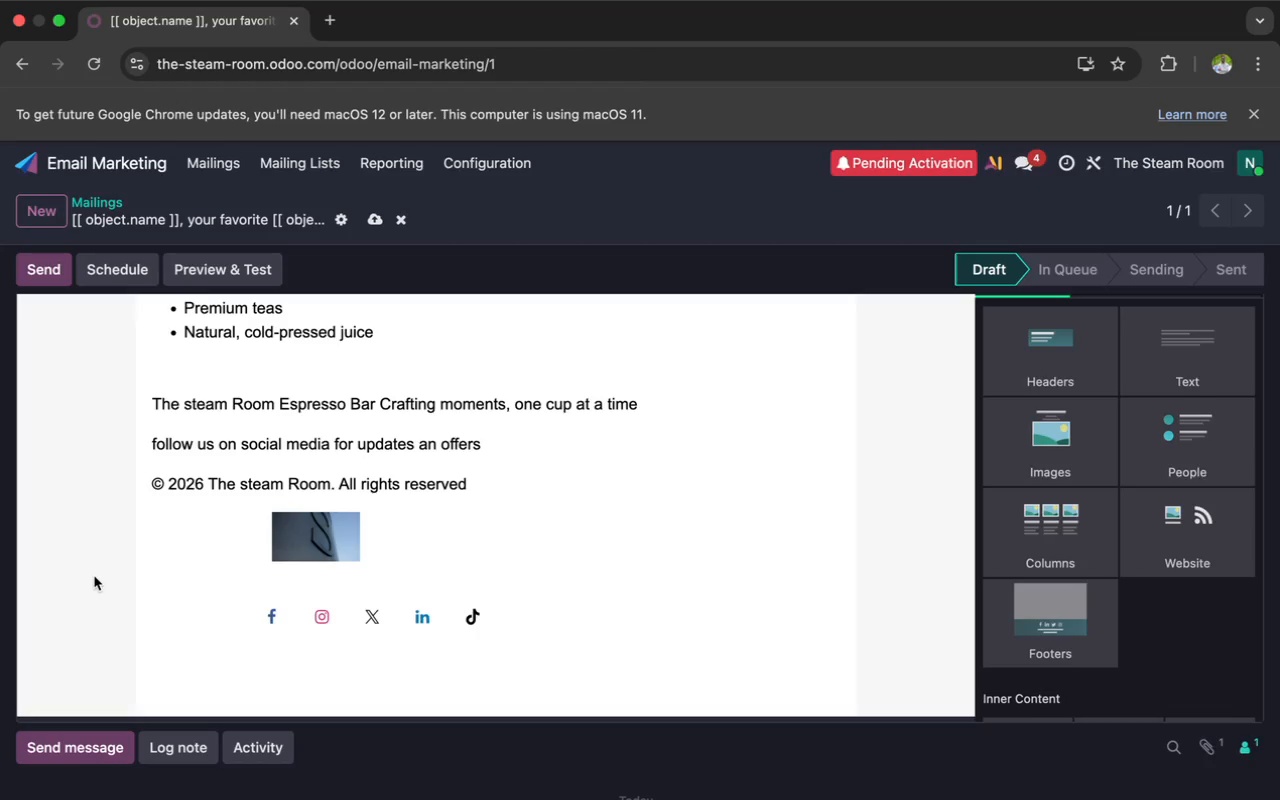 
wait(18.44)
 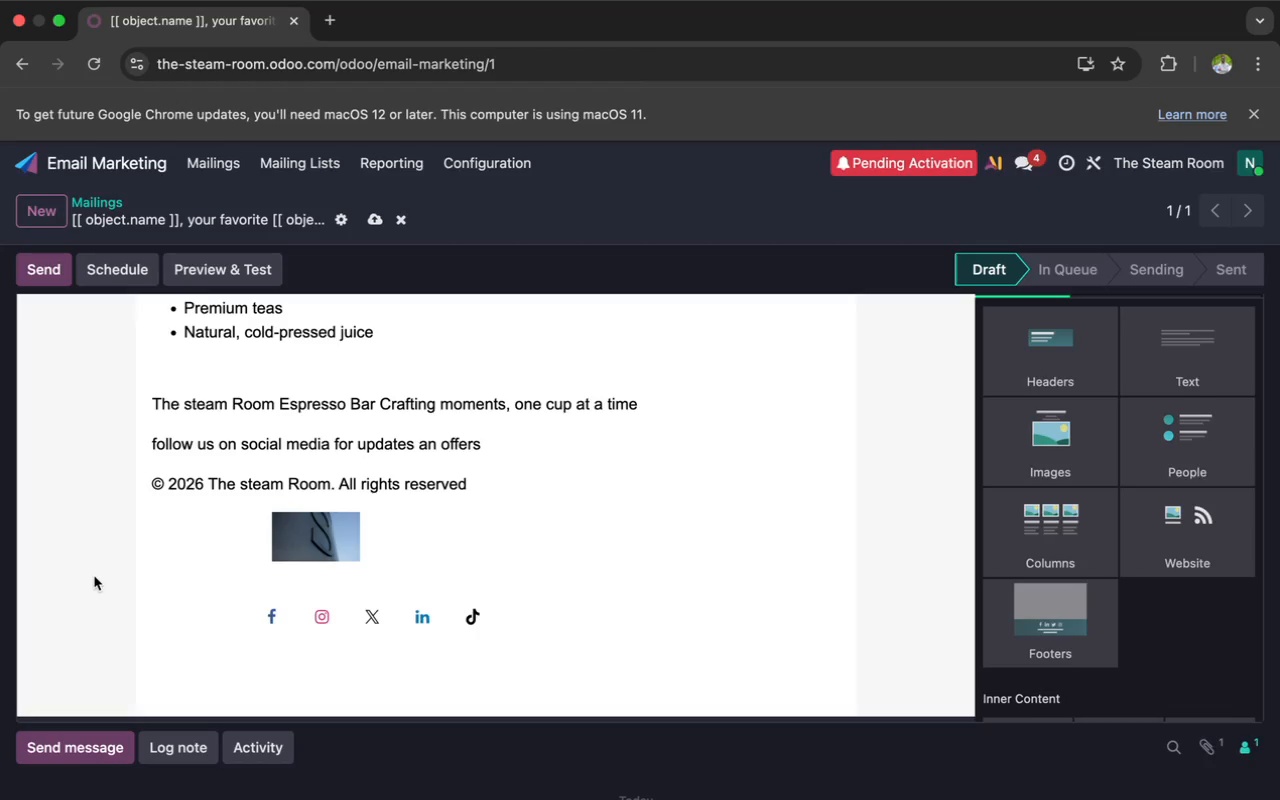 
scroll: coordinate [94, 576], scroll_direction: up, amount: 62.0
 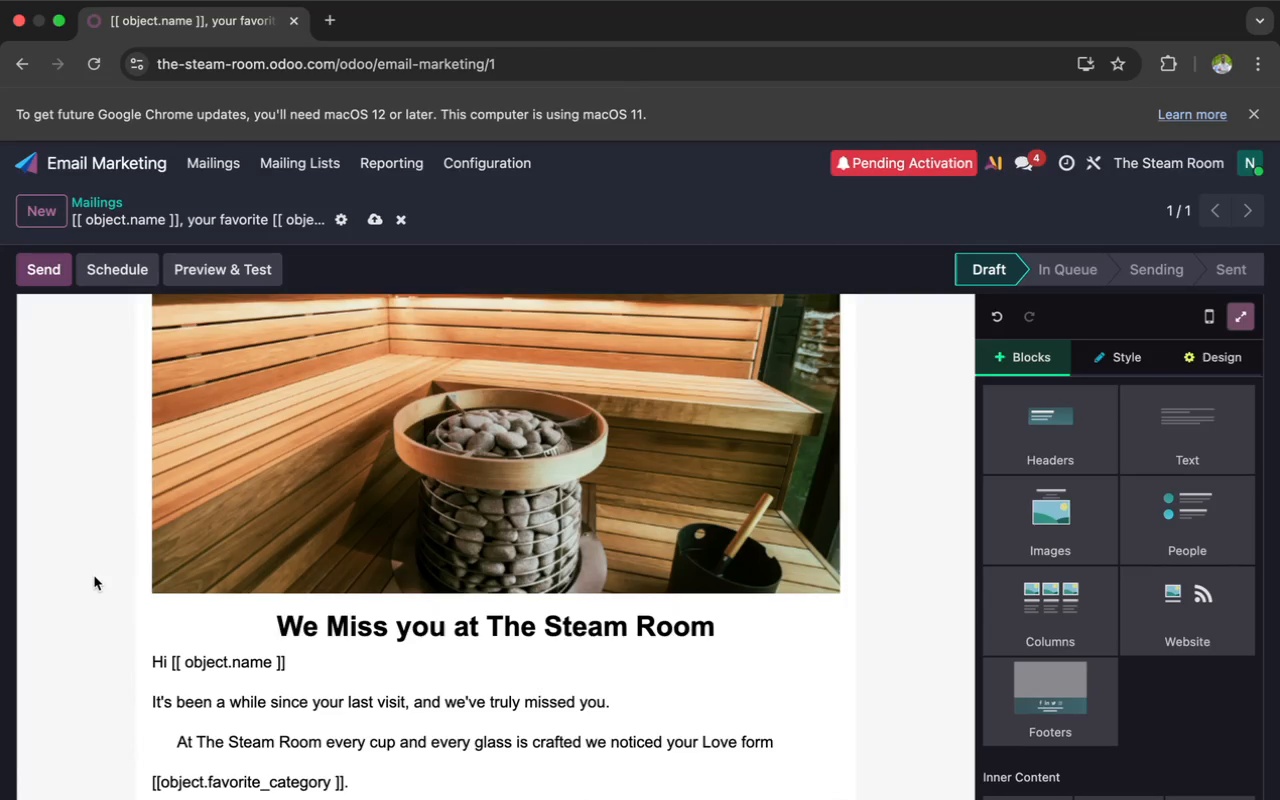 
wait(8.59)
 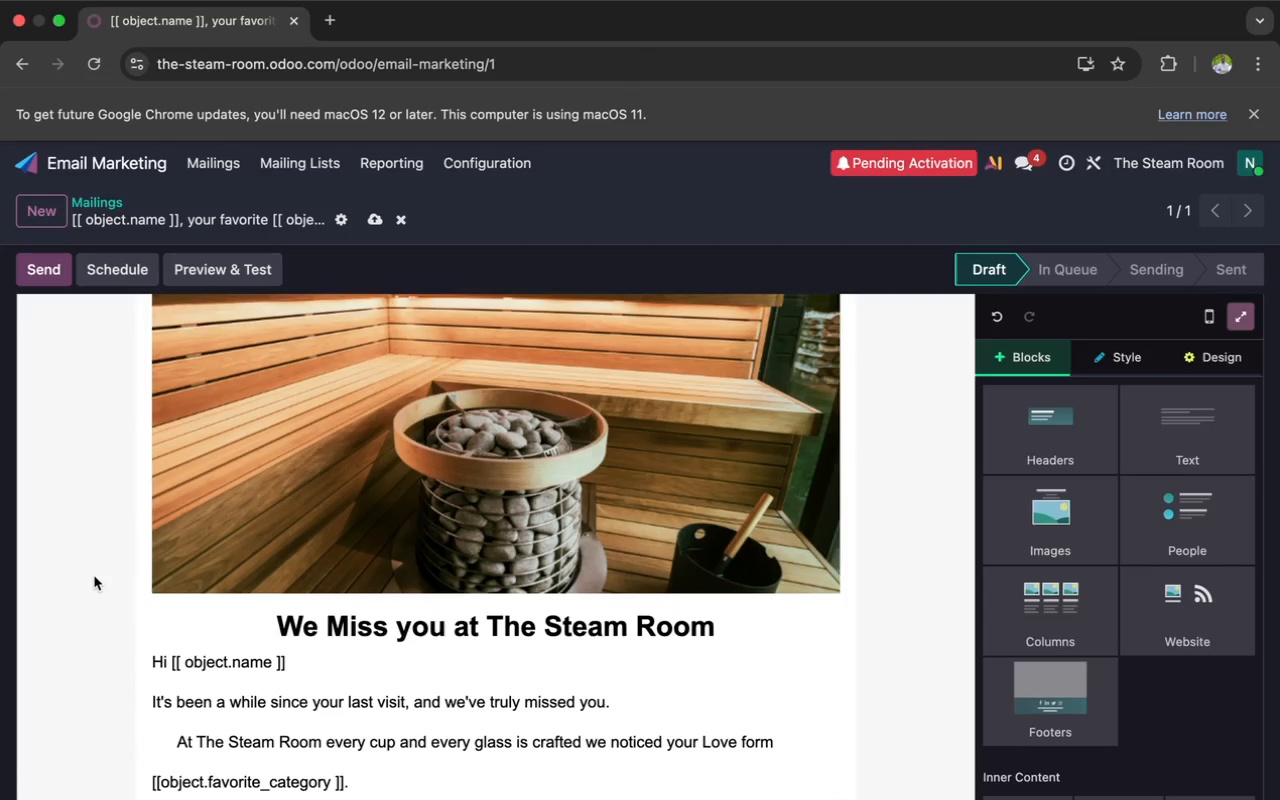 
left_click([378, 225])
 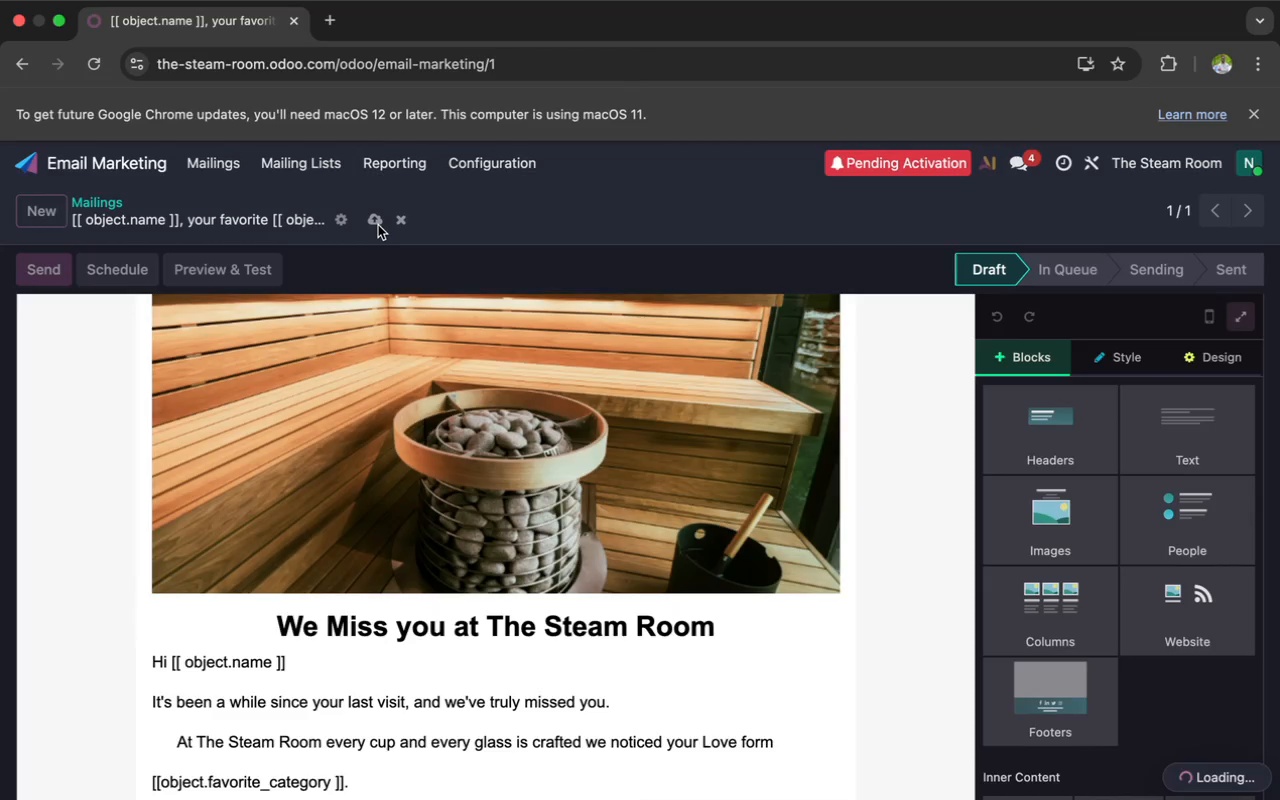 
left_click([378, 225])
 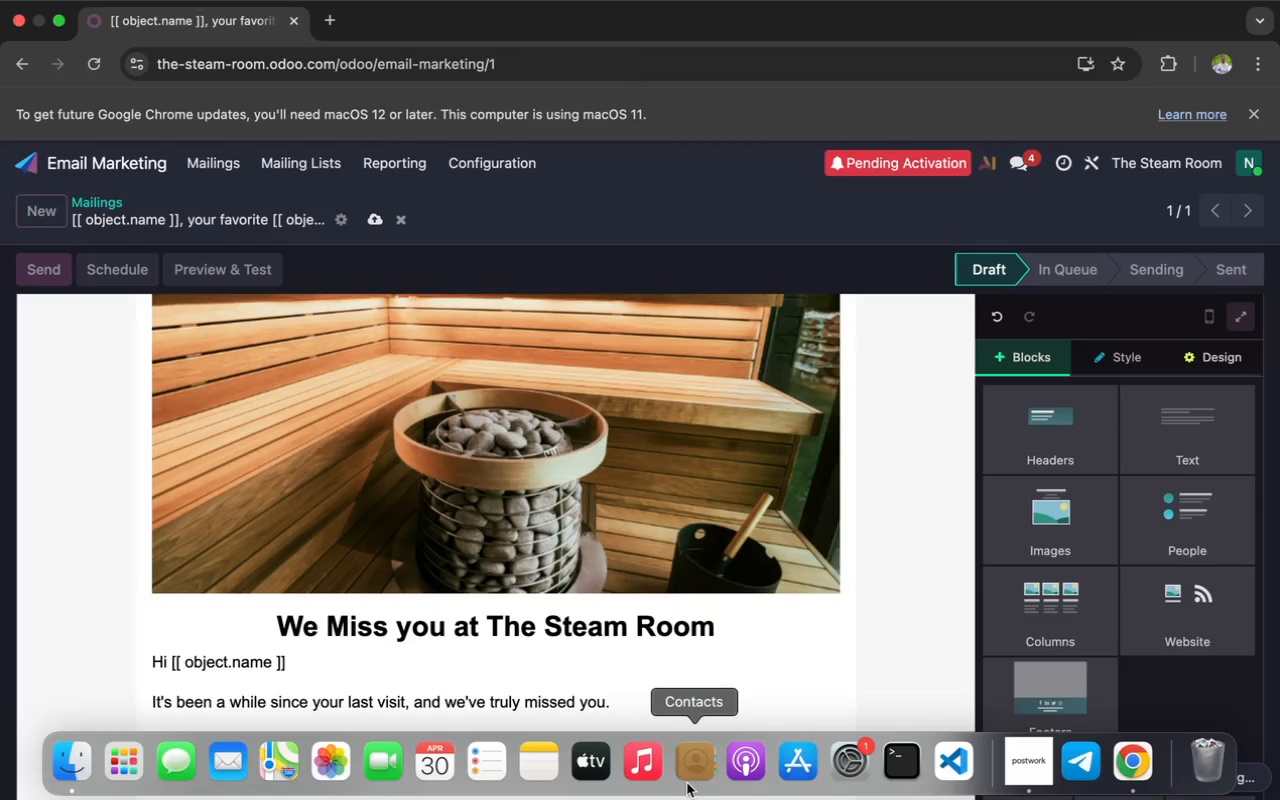 
wait(7.01)
 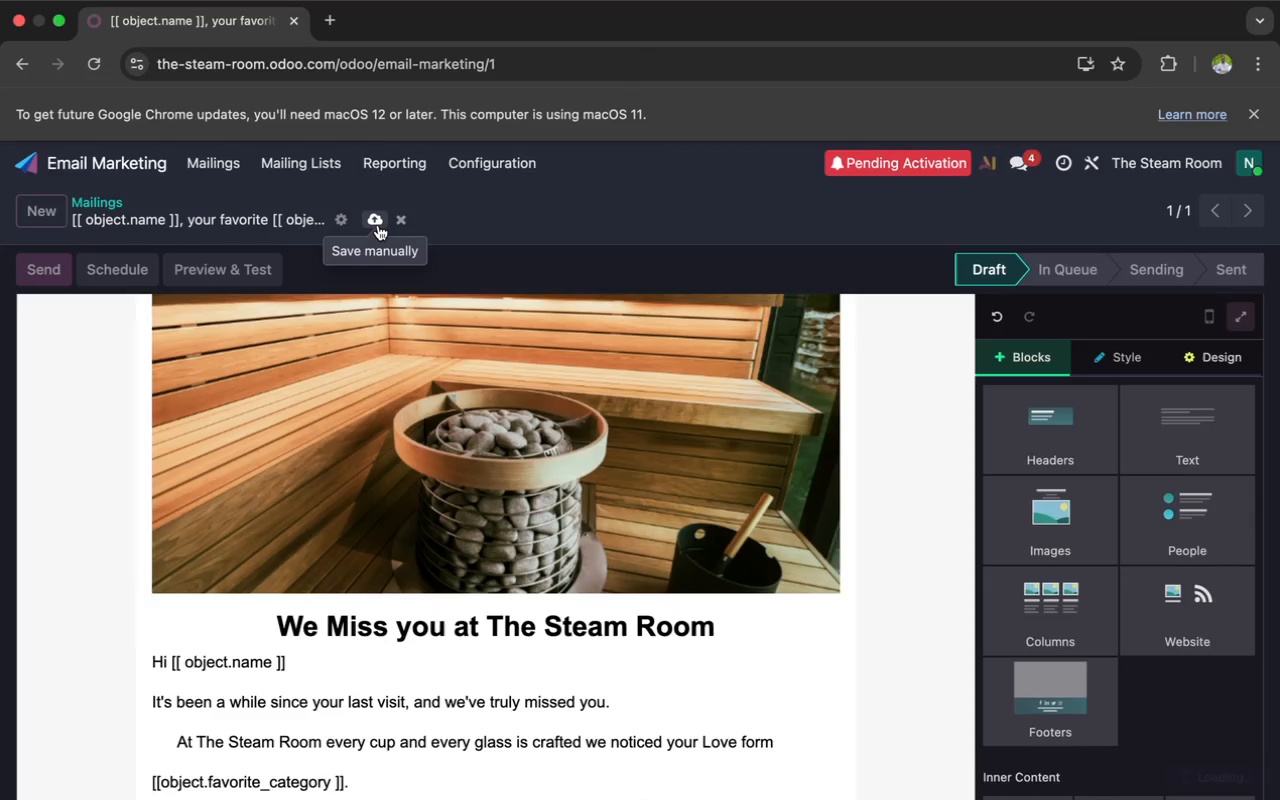 
left_click([1021, 758])